 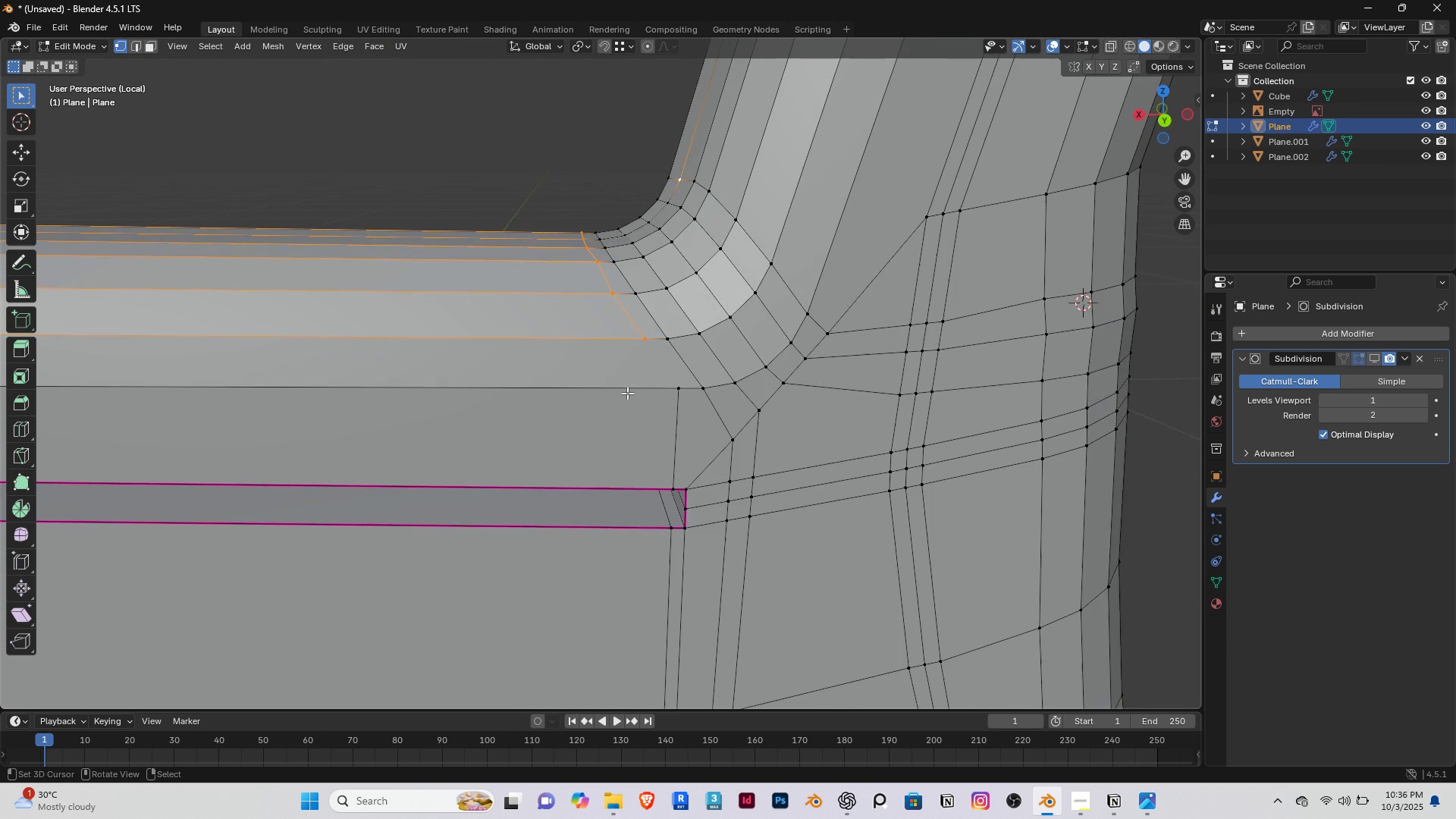 
key(K)
 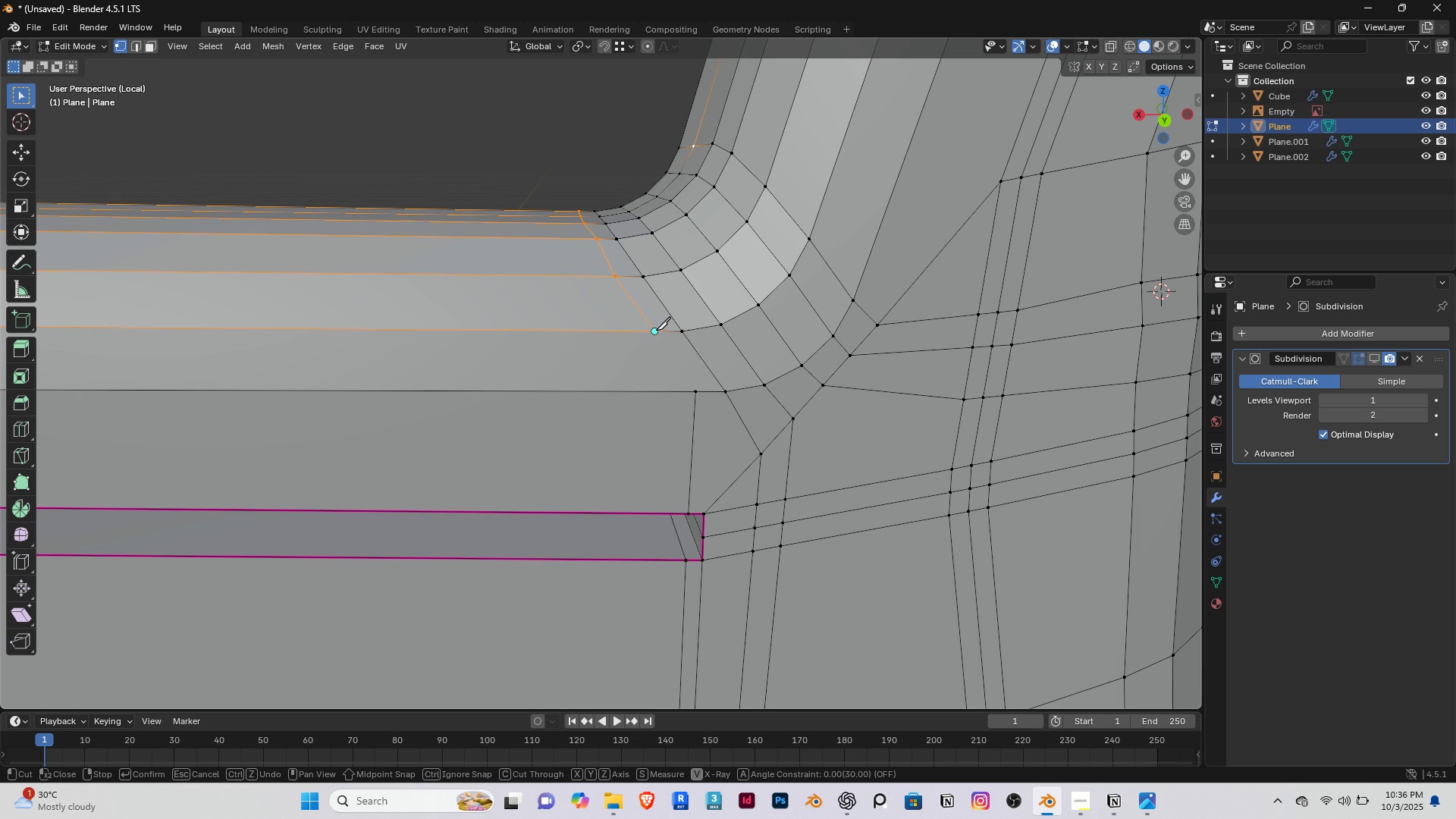 
left_click([657, 331])
 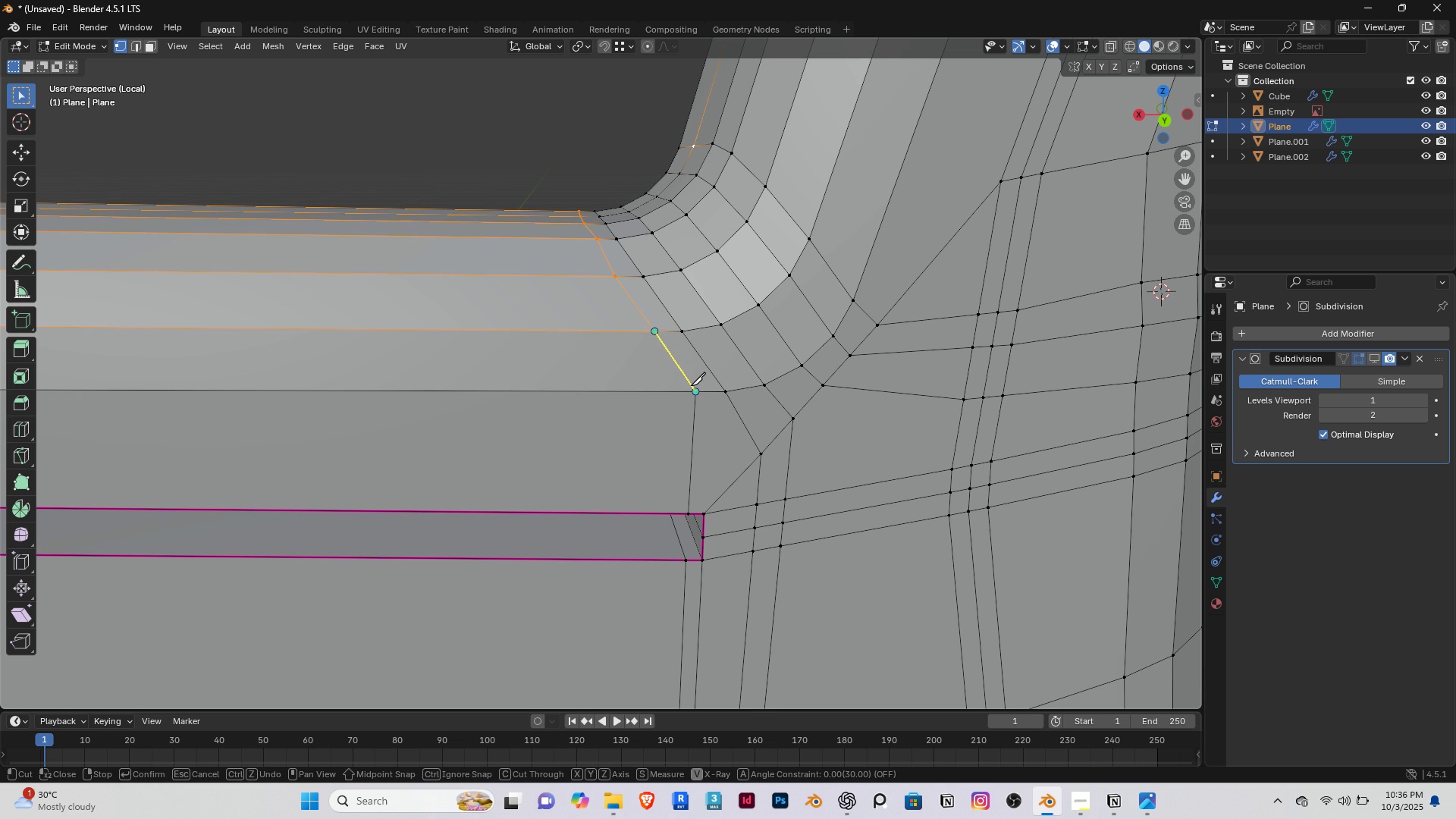 
left_click([692, 385])
 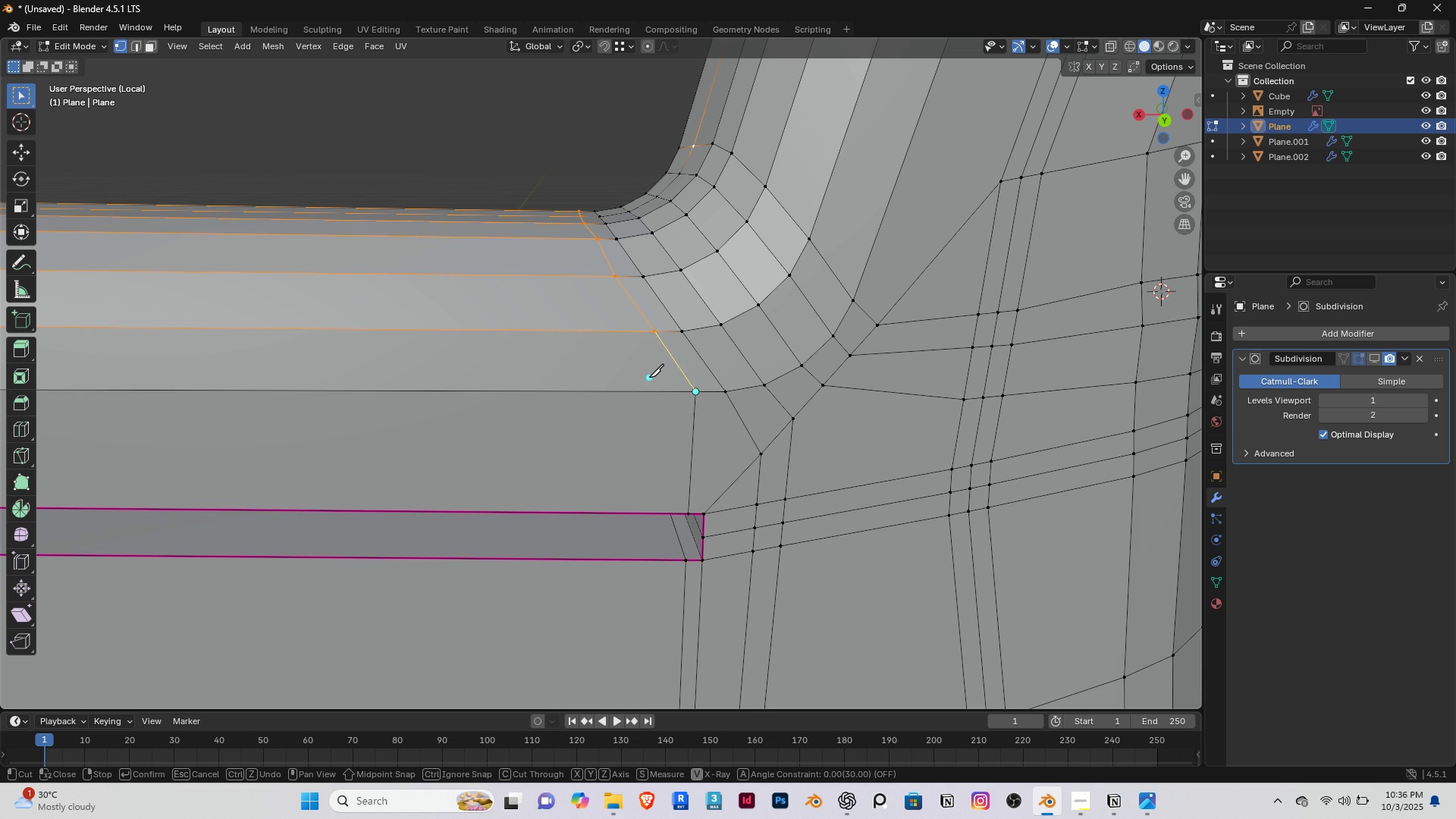 
right_click([649, 377])
 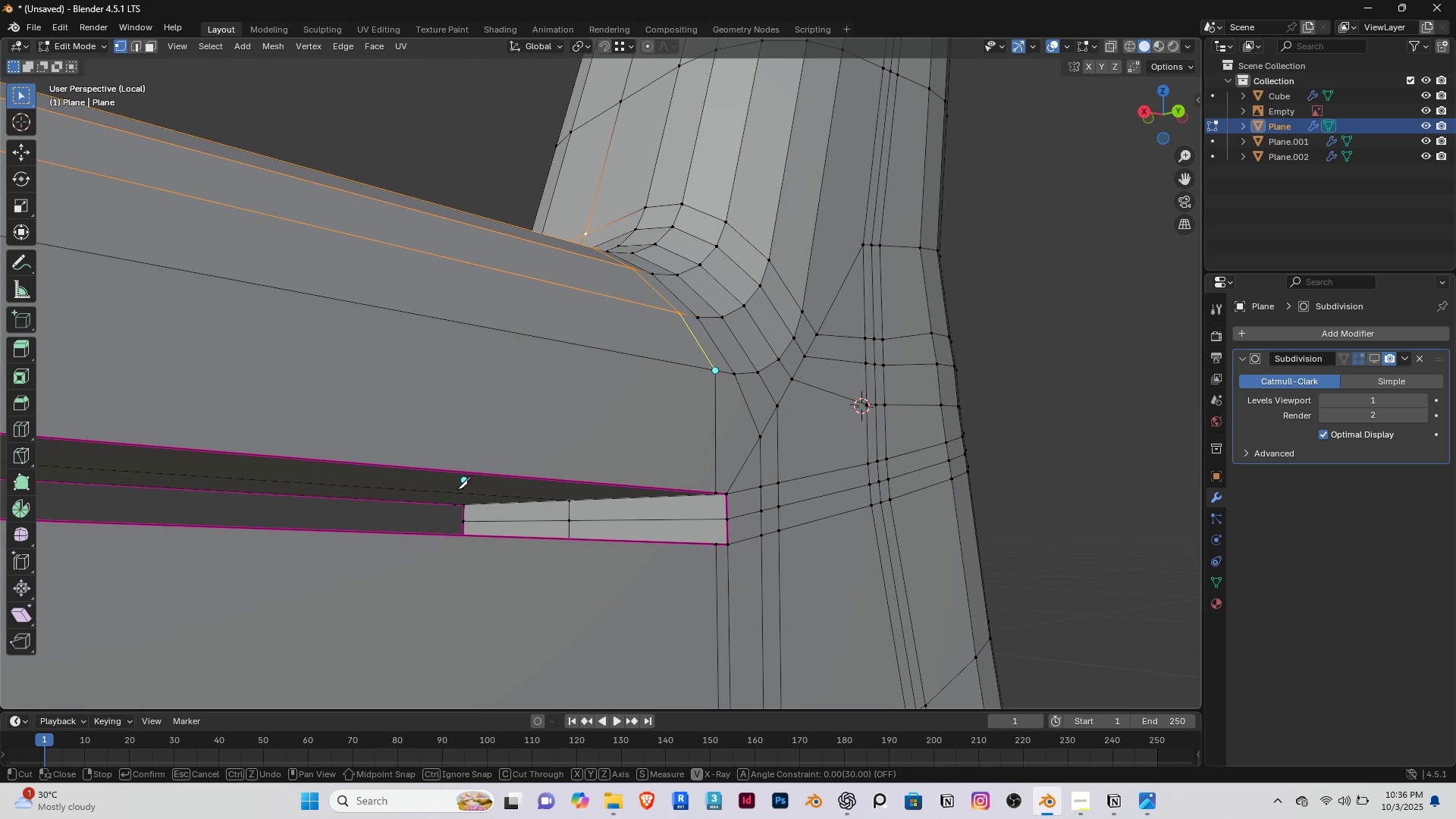 
wait(5.55)
 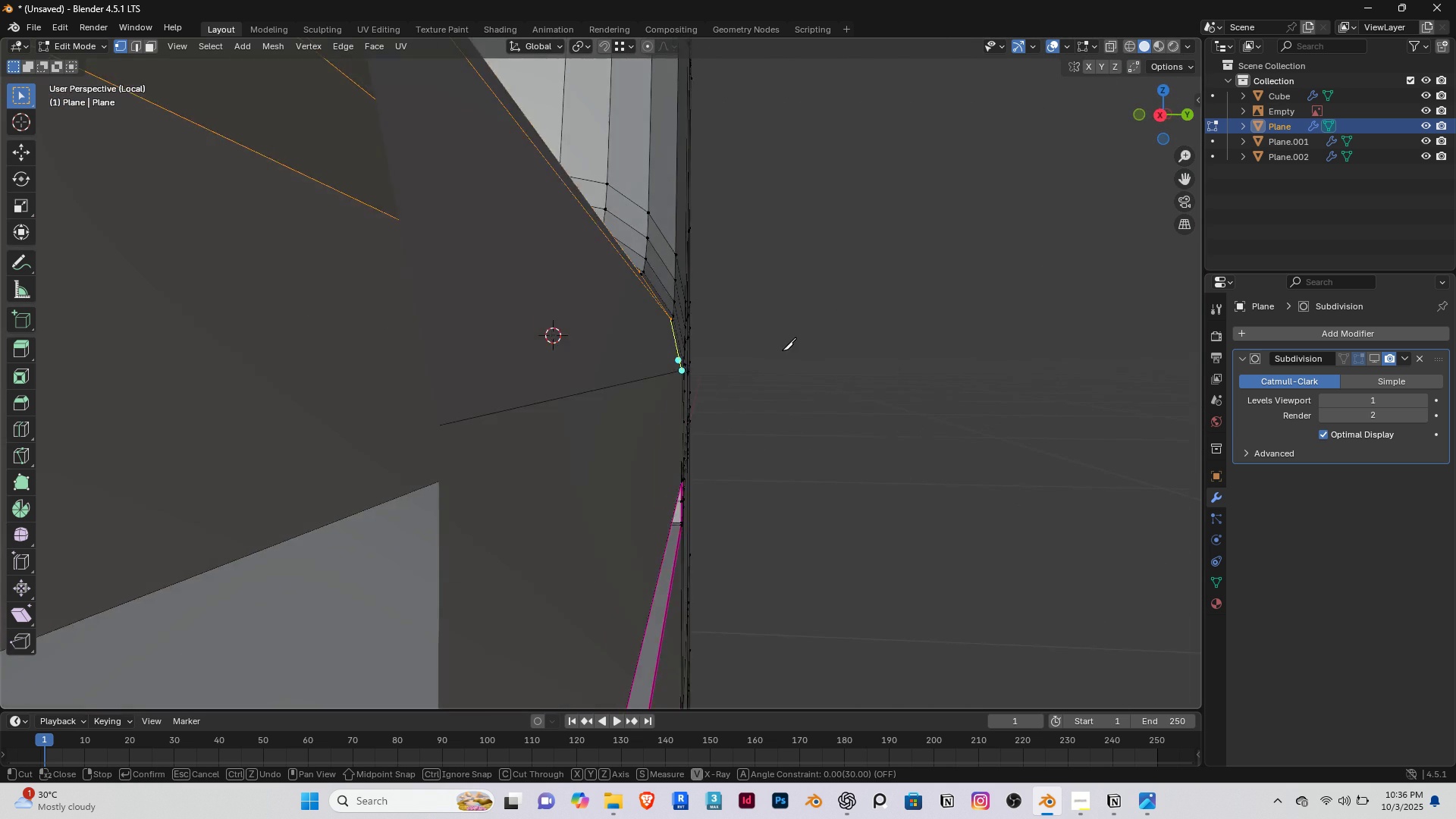 
key(Enter)
 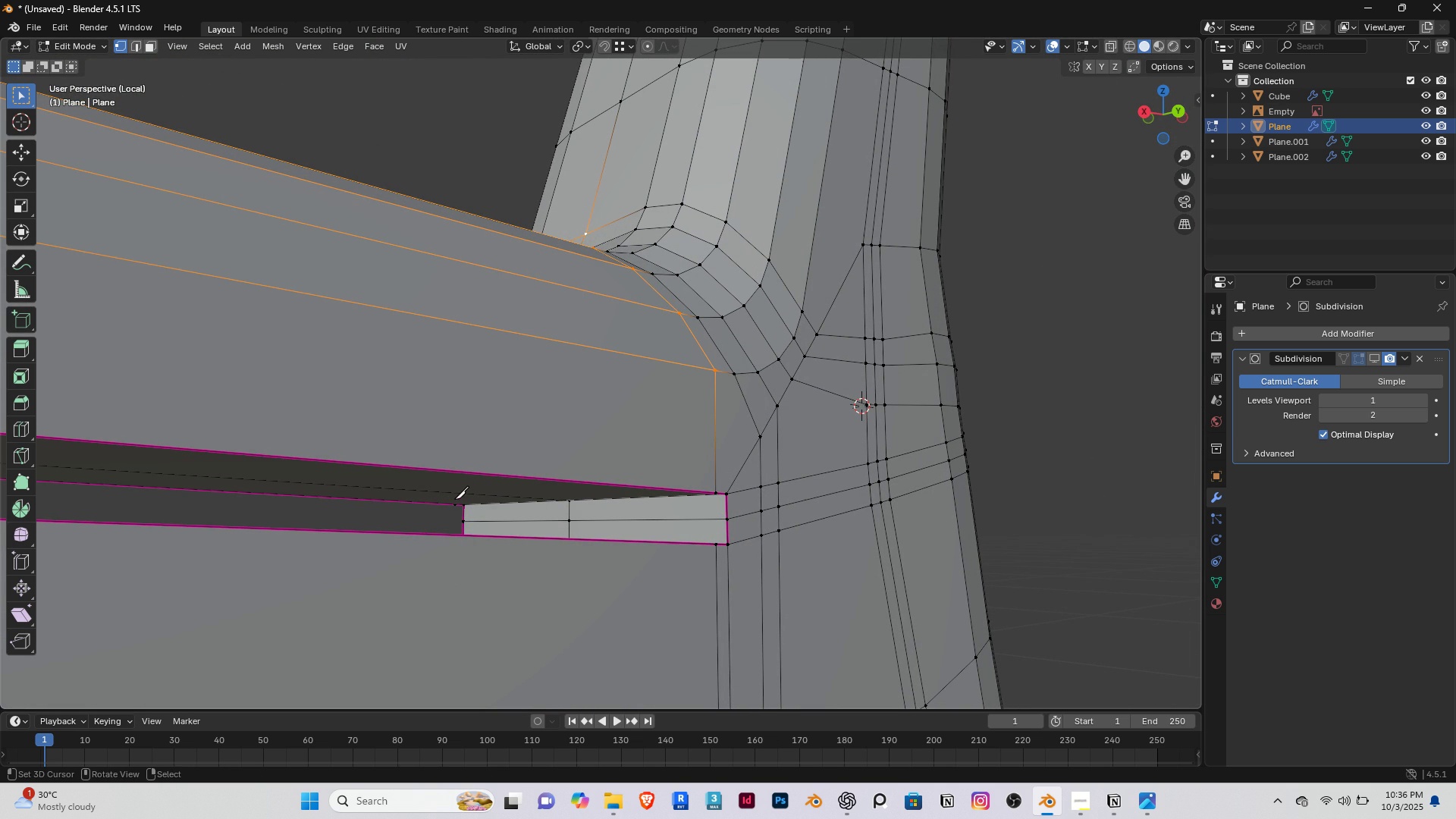 
key(K)
 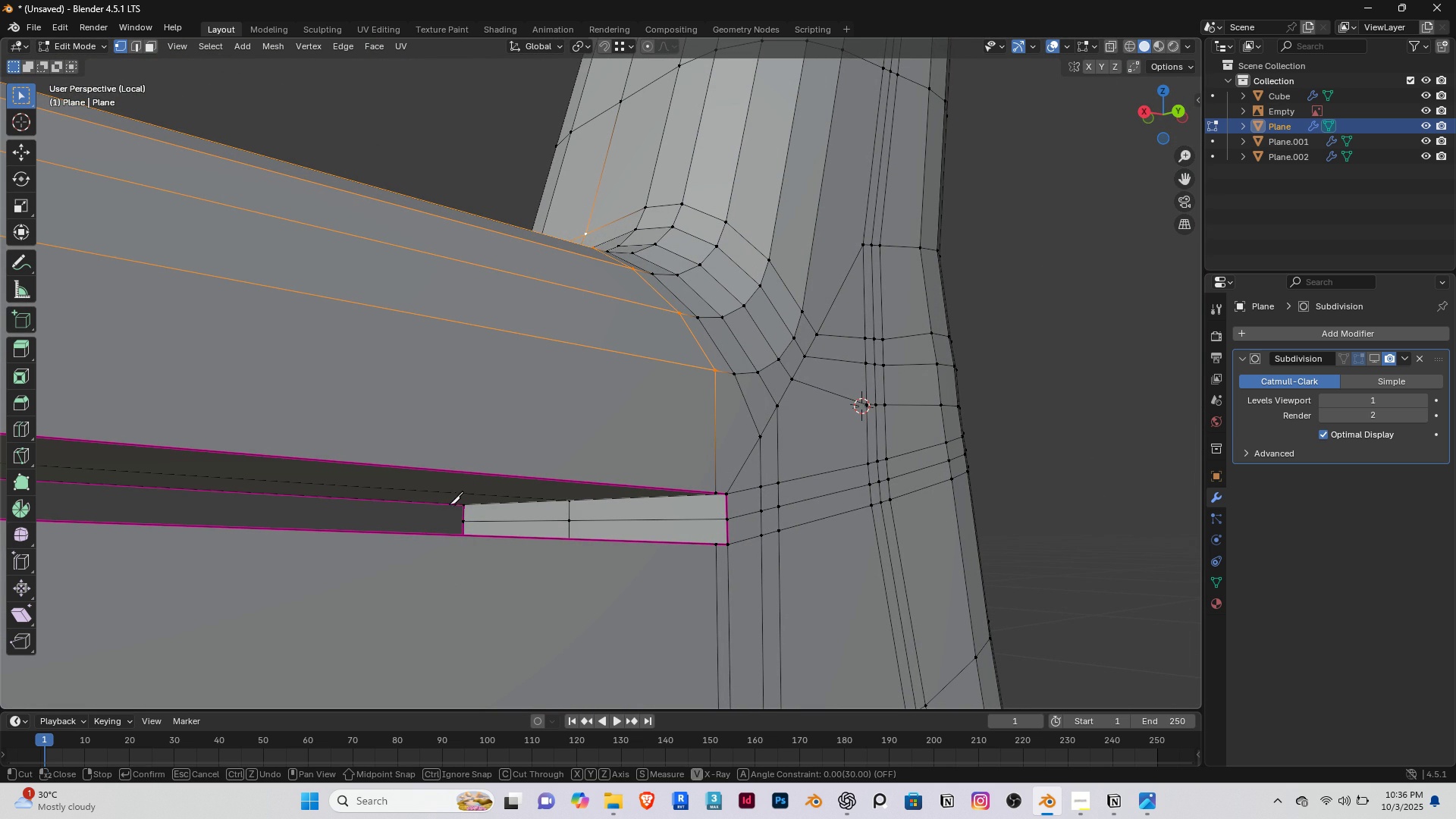 
right_click([452, 505])
 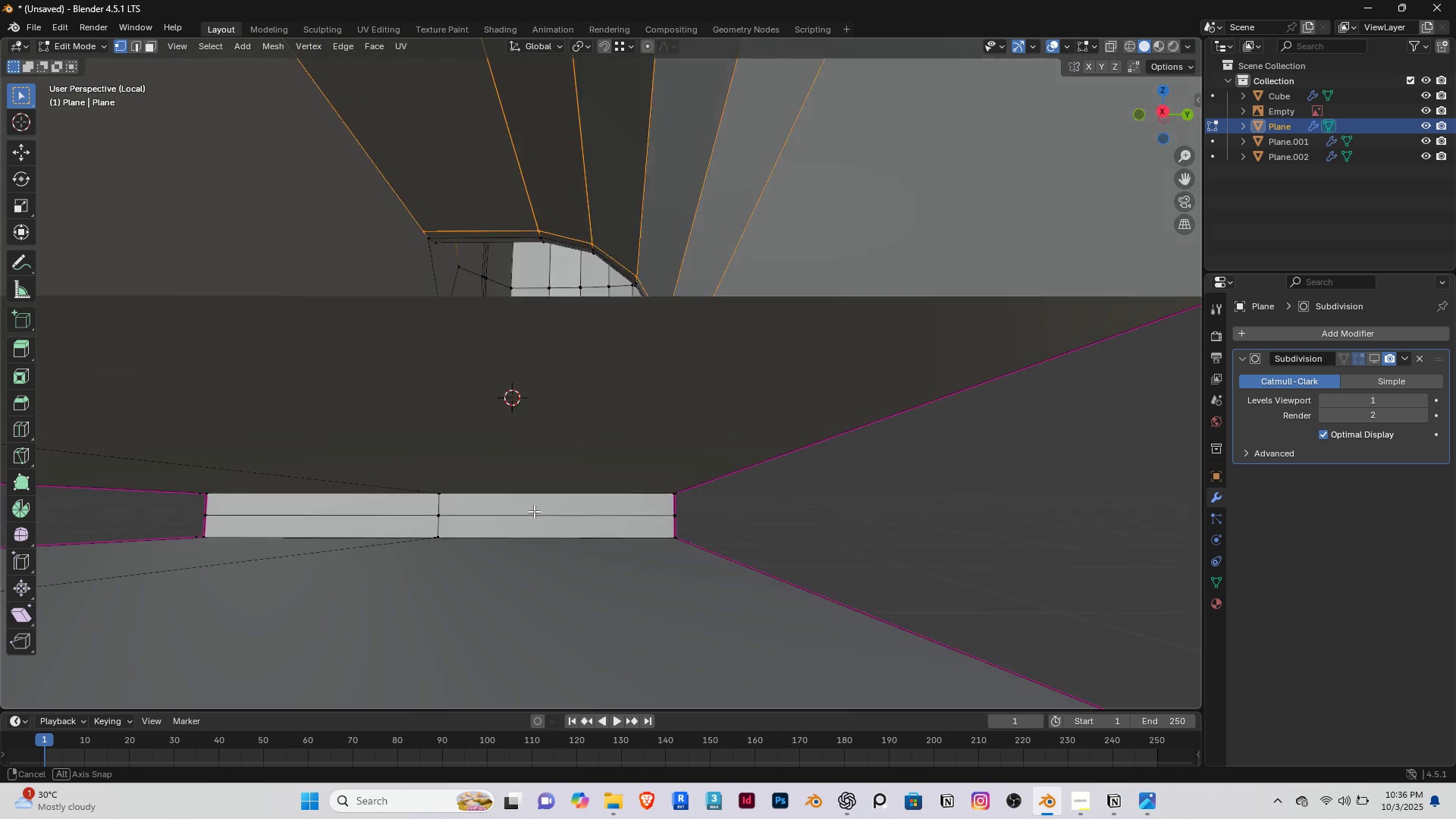 
wait(5.63)
 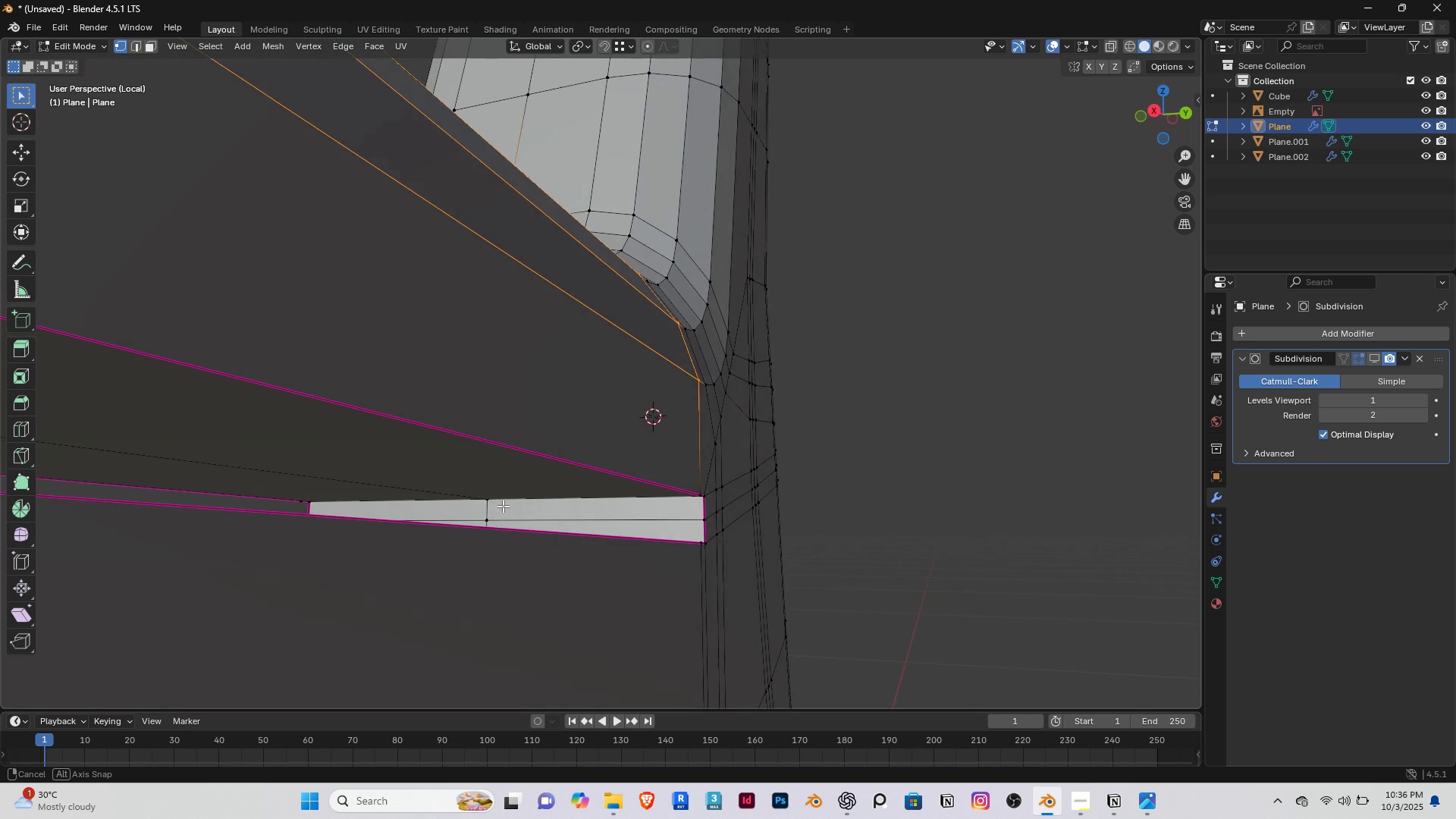 
scroll: coordinate [632, 512], scroll_direction: up, amount: 1.0
 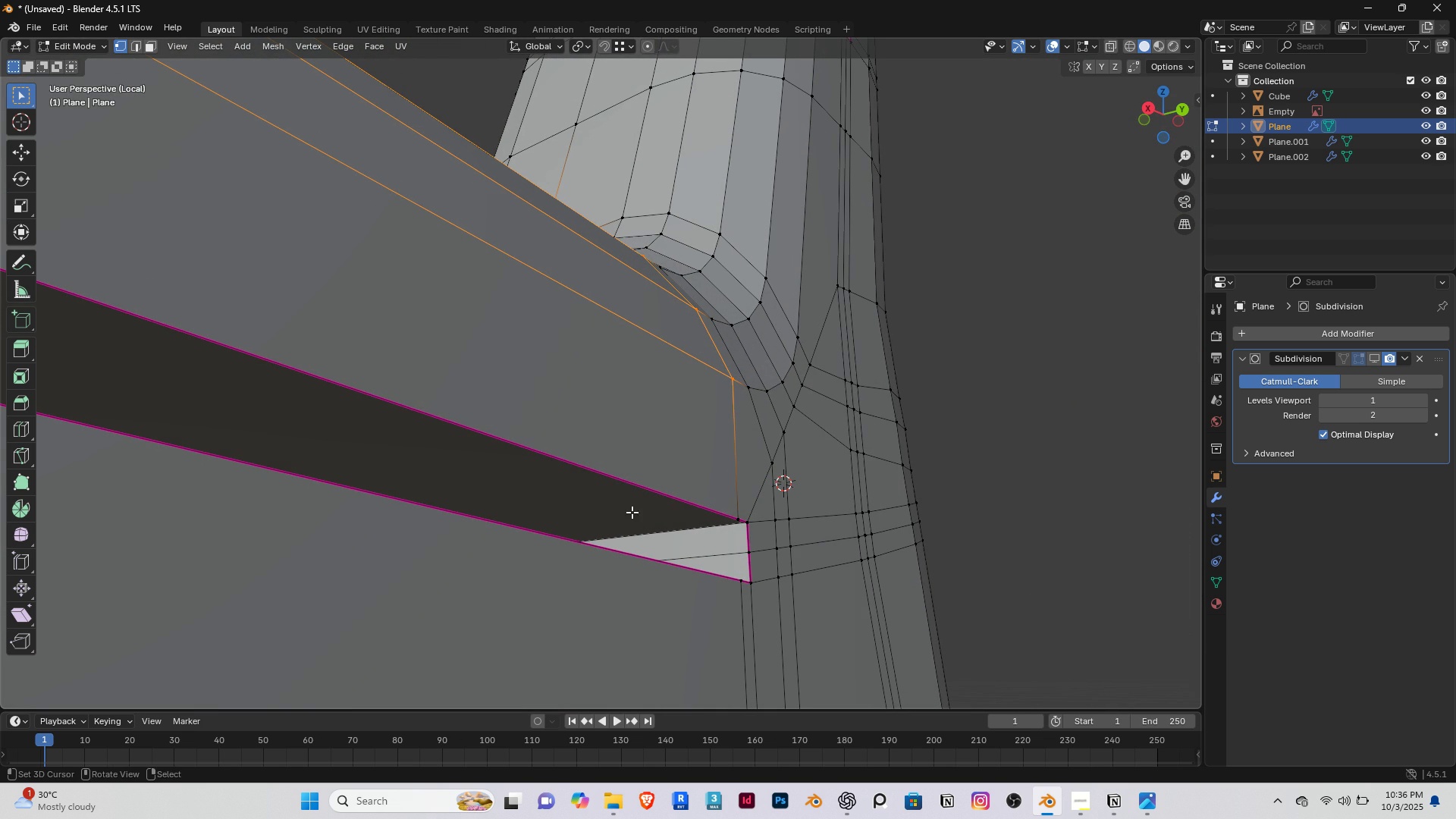 
key(K)
 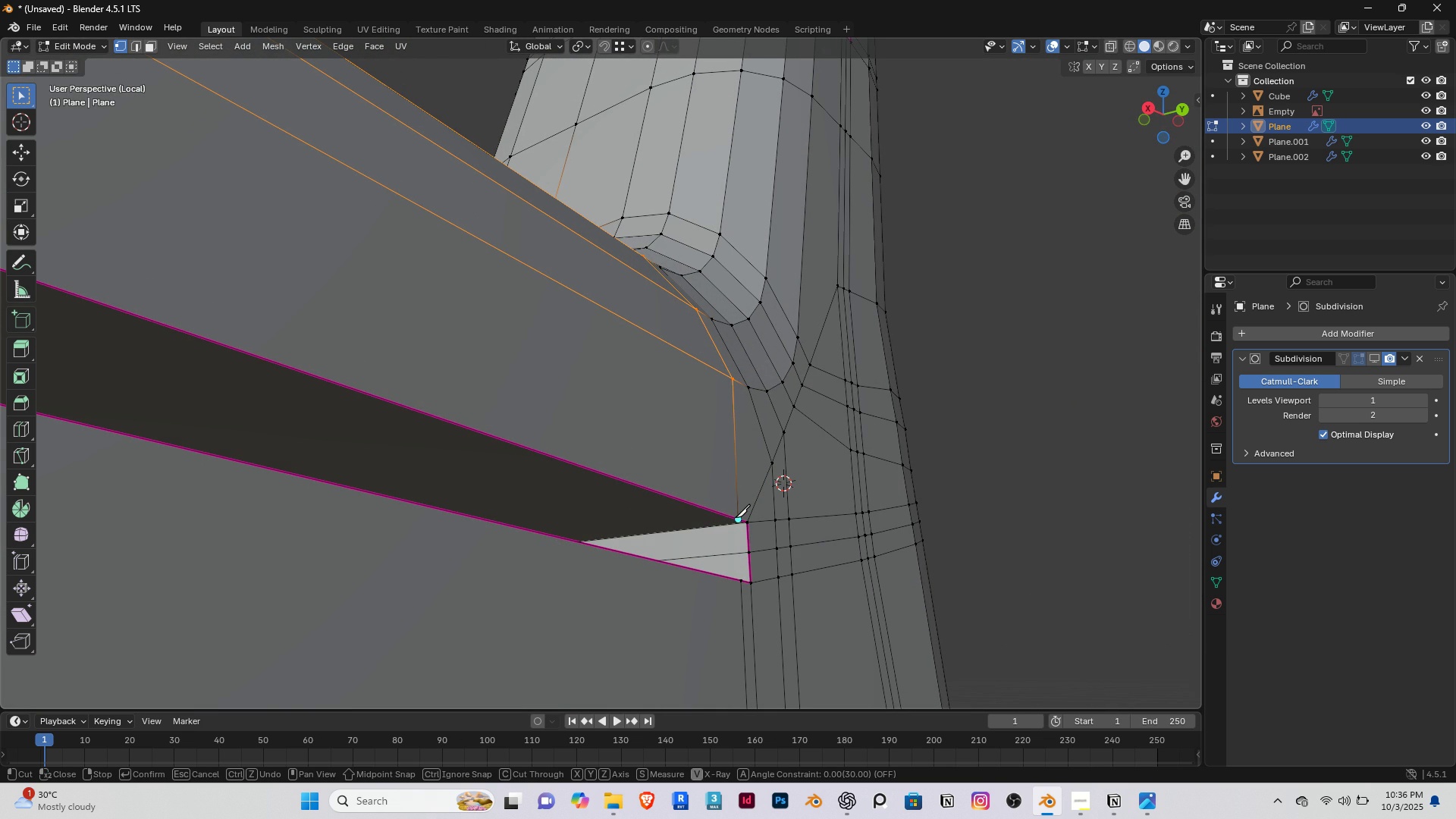 
left_click([736, 517])
 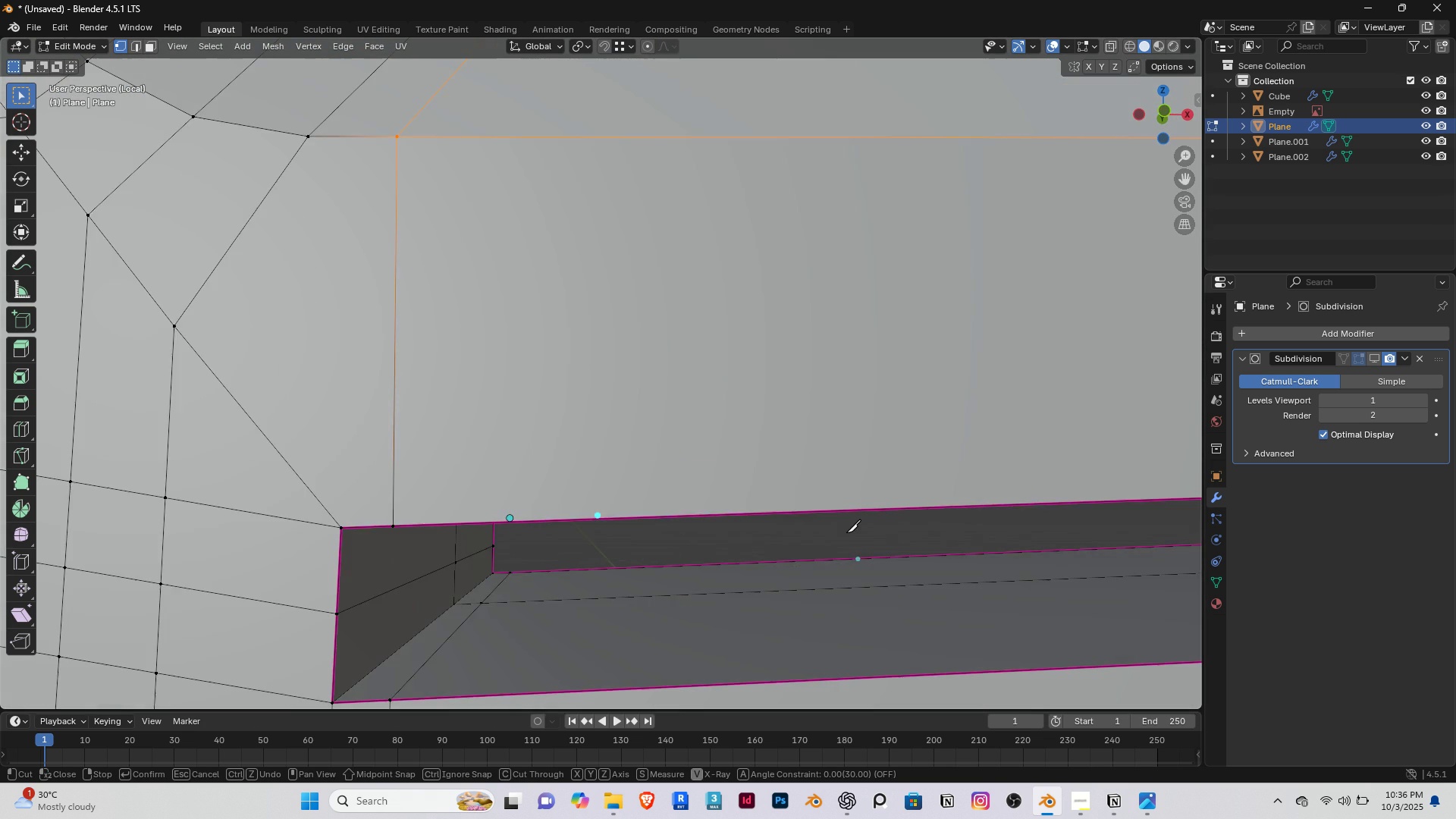 
scroll: coordinate [834, 522], scroll_direction: down, amount: 1.0
 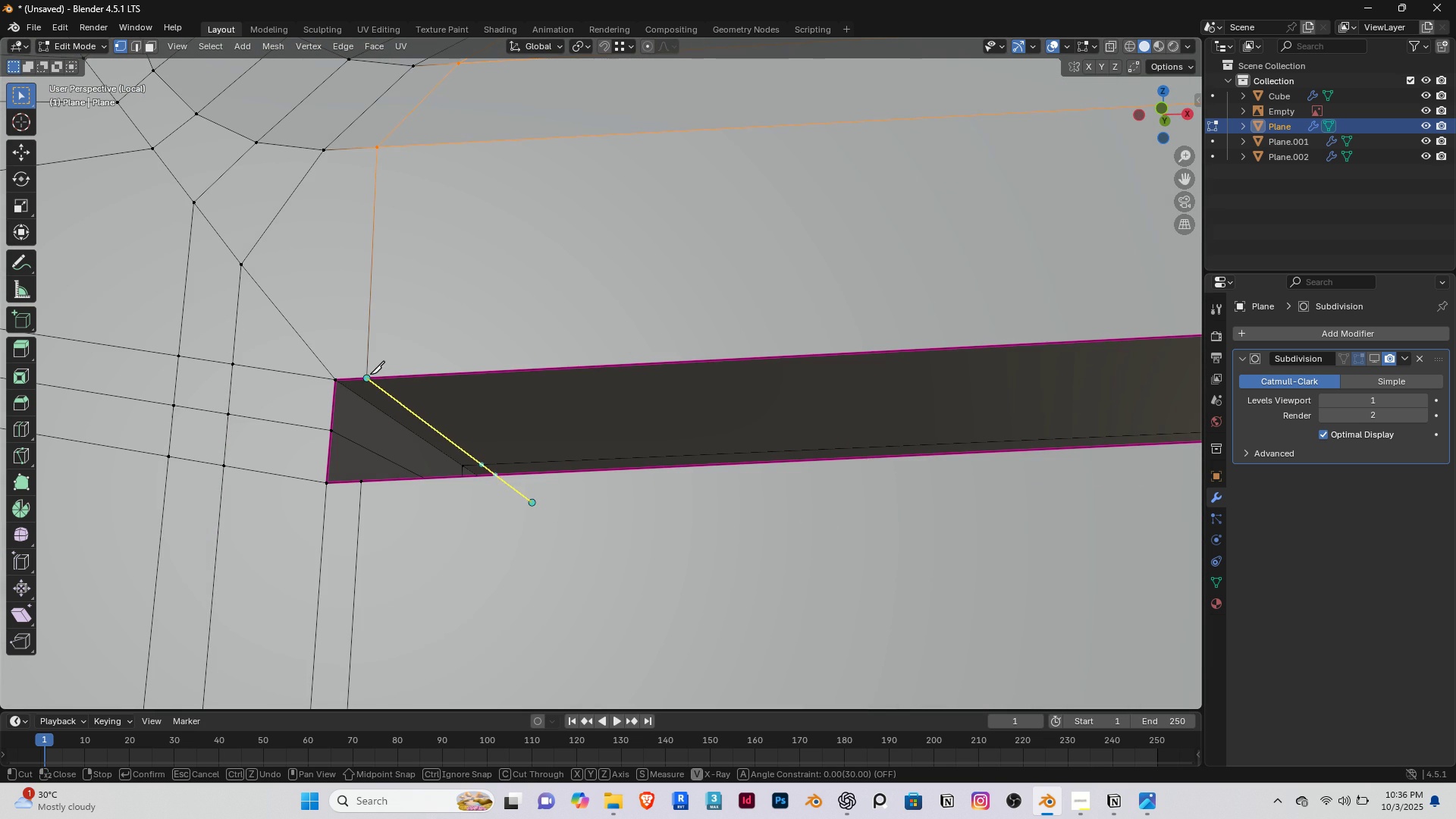 
left_click([370, 375])
 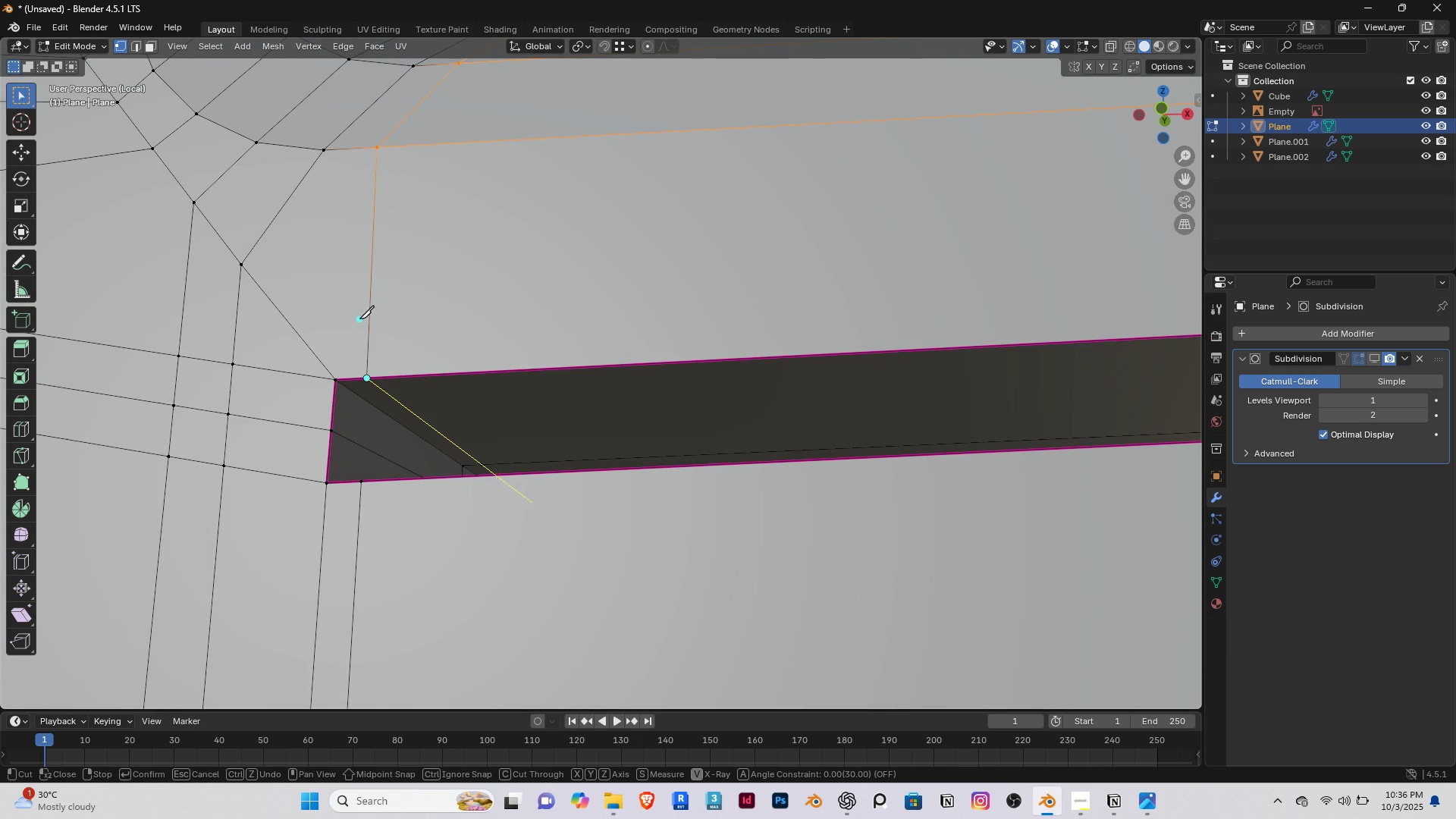 
right_click([359, 318])
 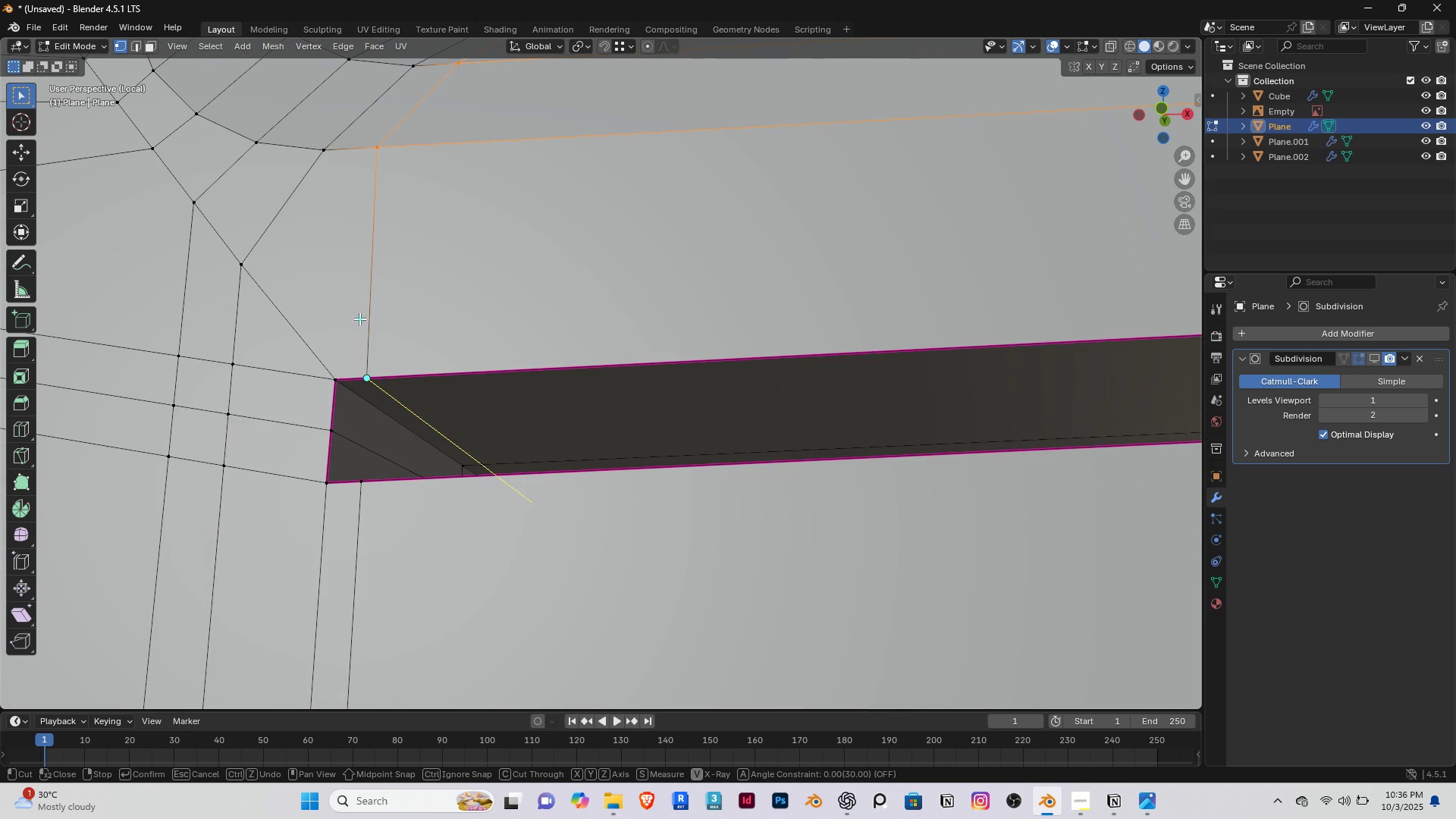 
key(Enter)
 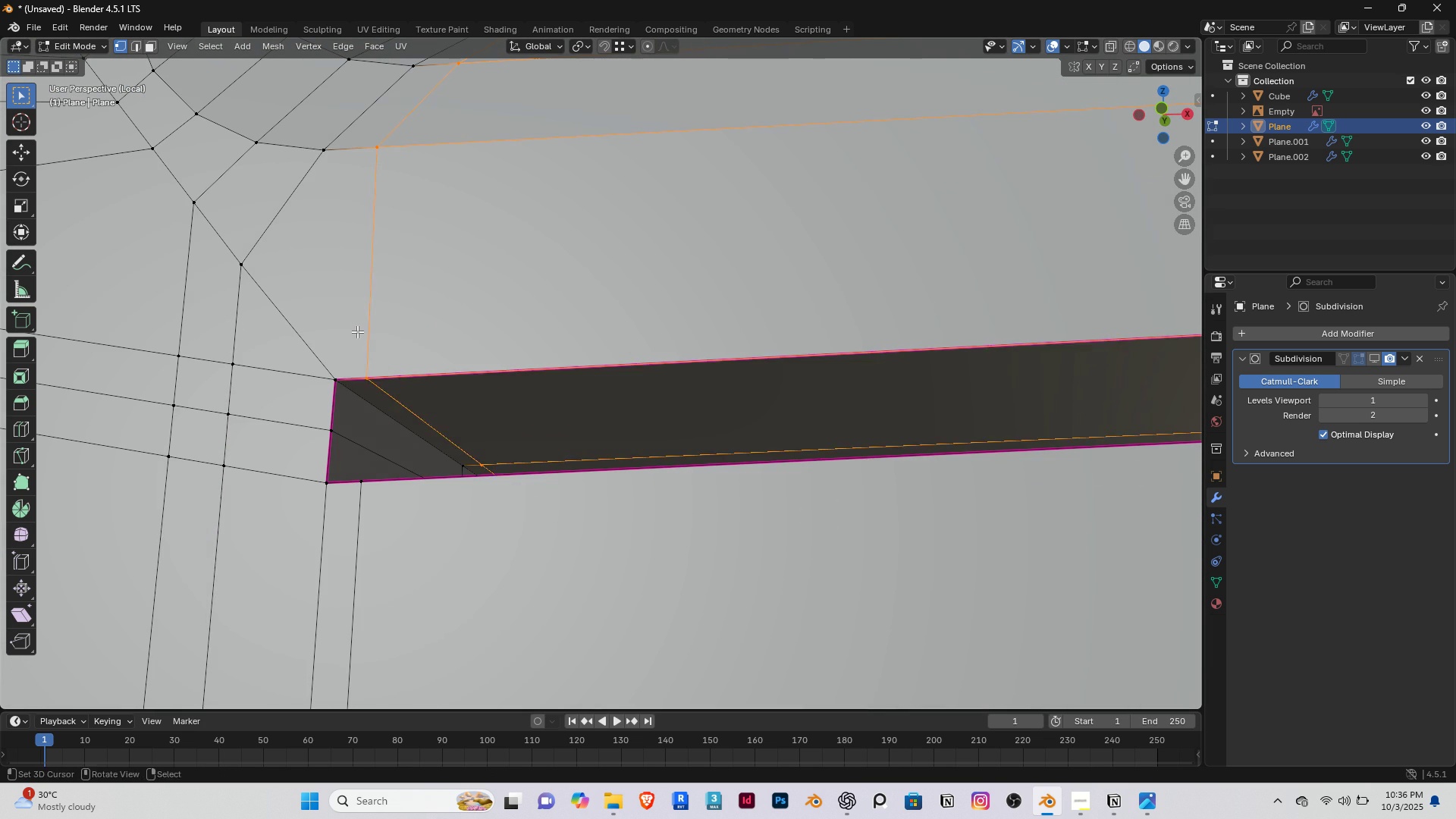 
scroll: coordinate [500, 472], scroll_direction: down, amount: 4.0
 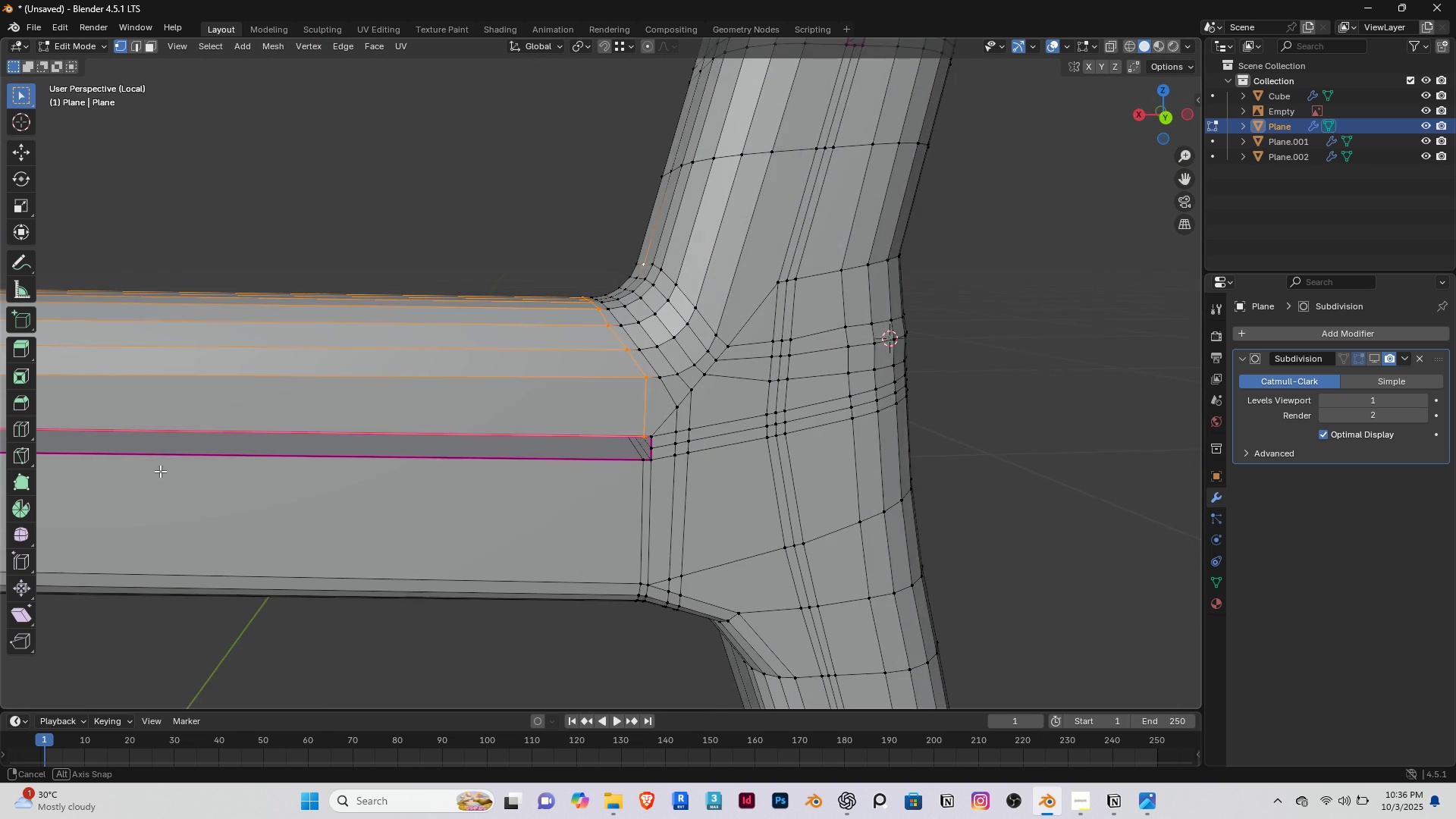 
wait(6.79)
 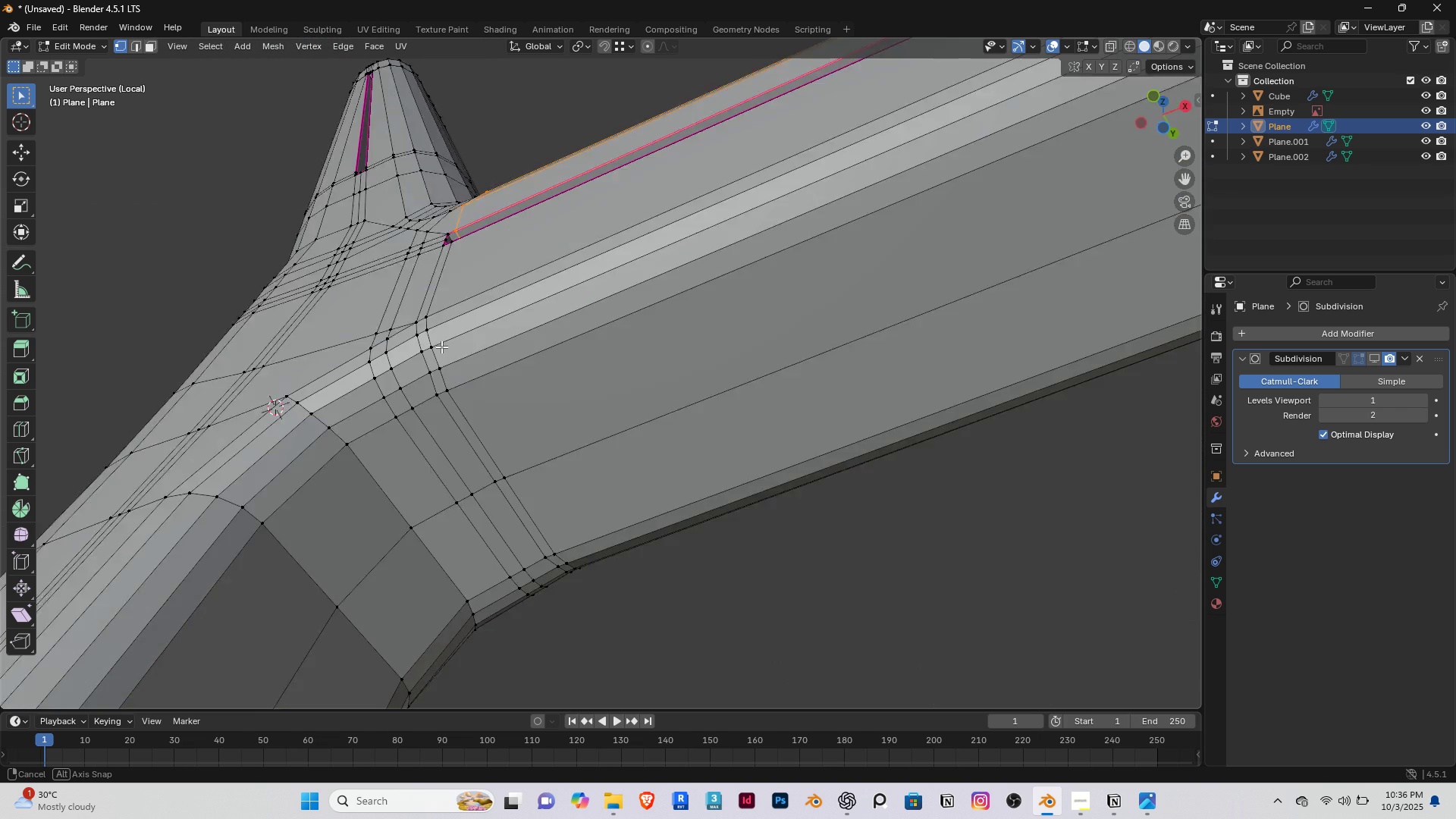 
scroll: coordinate [653, 434], scroll_direction: up, amount: 2.0